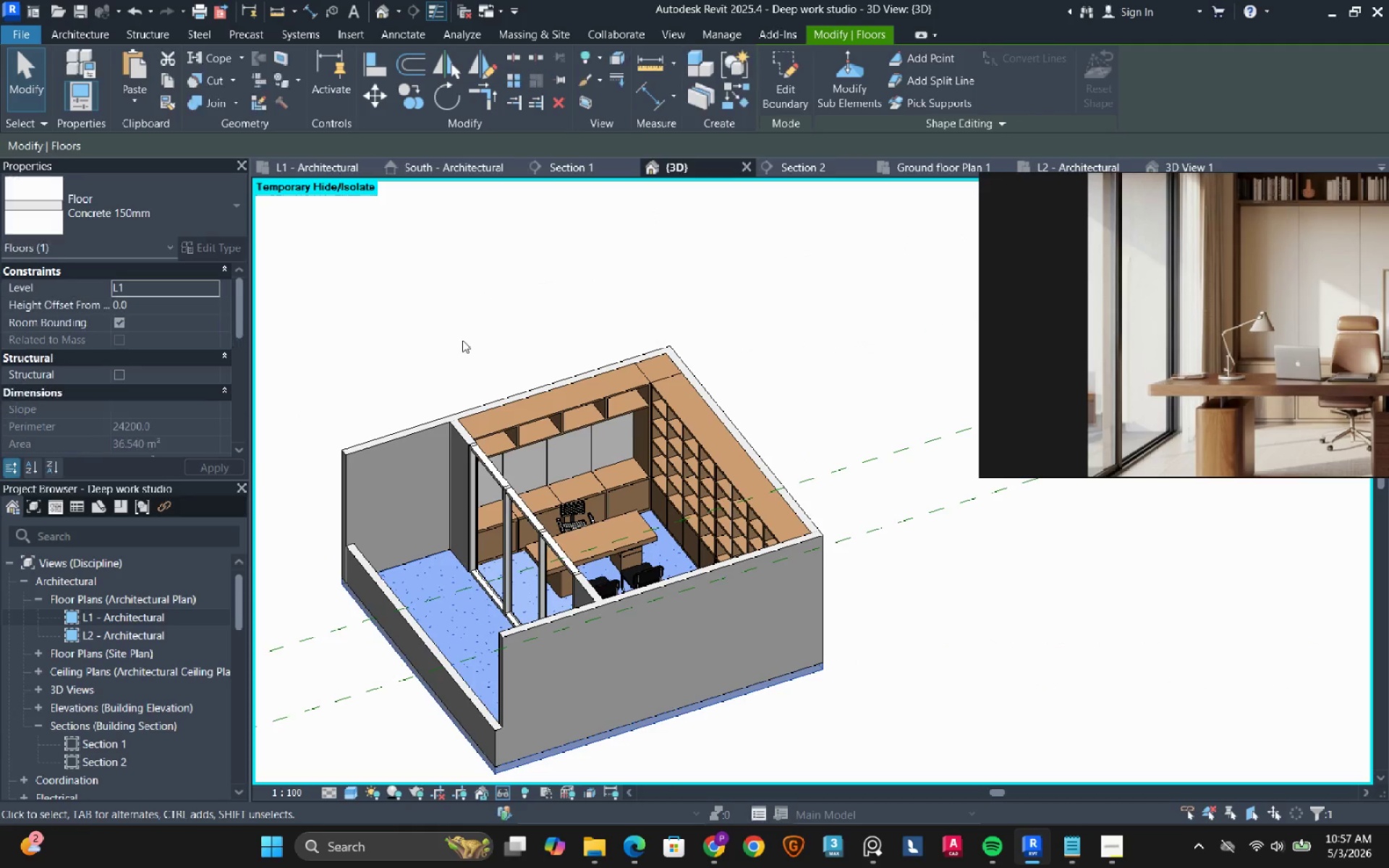 
key(Escape)